 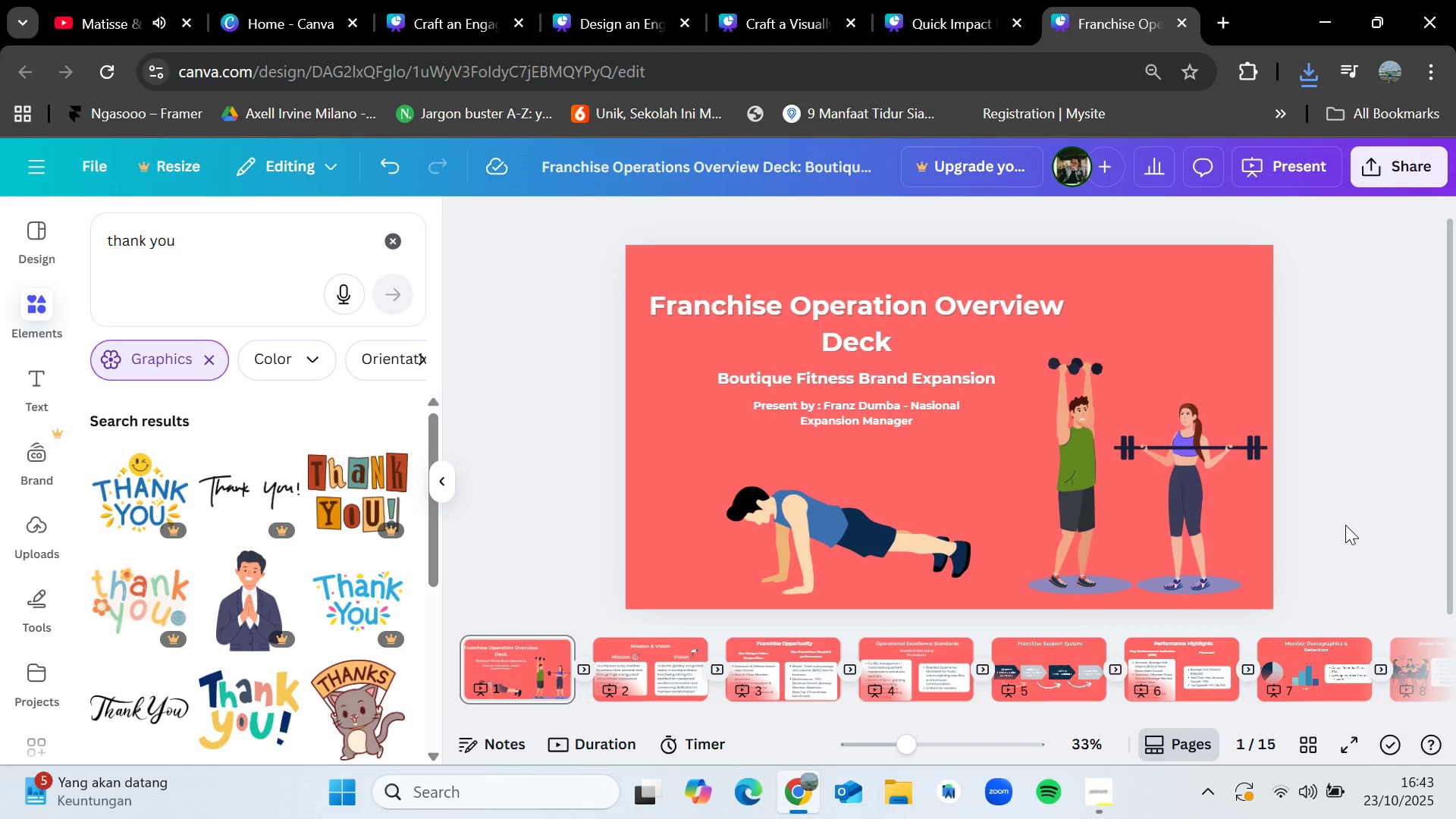 
left_click([1349, 754])
 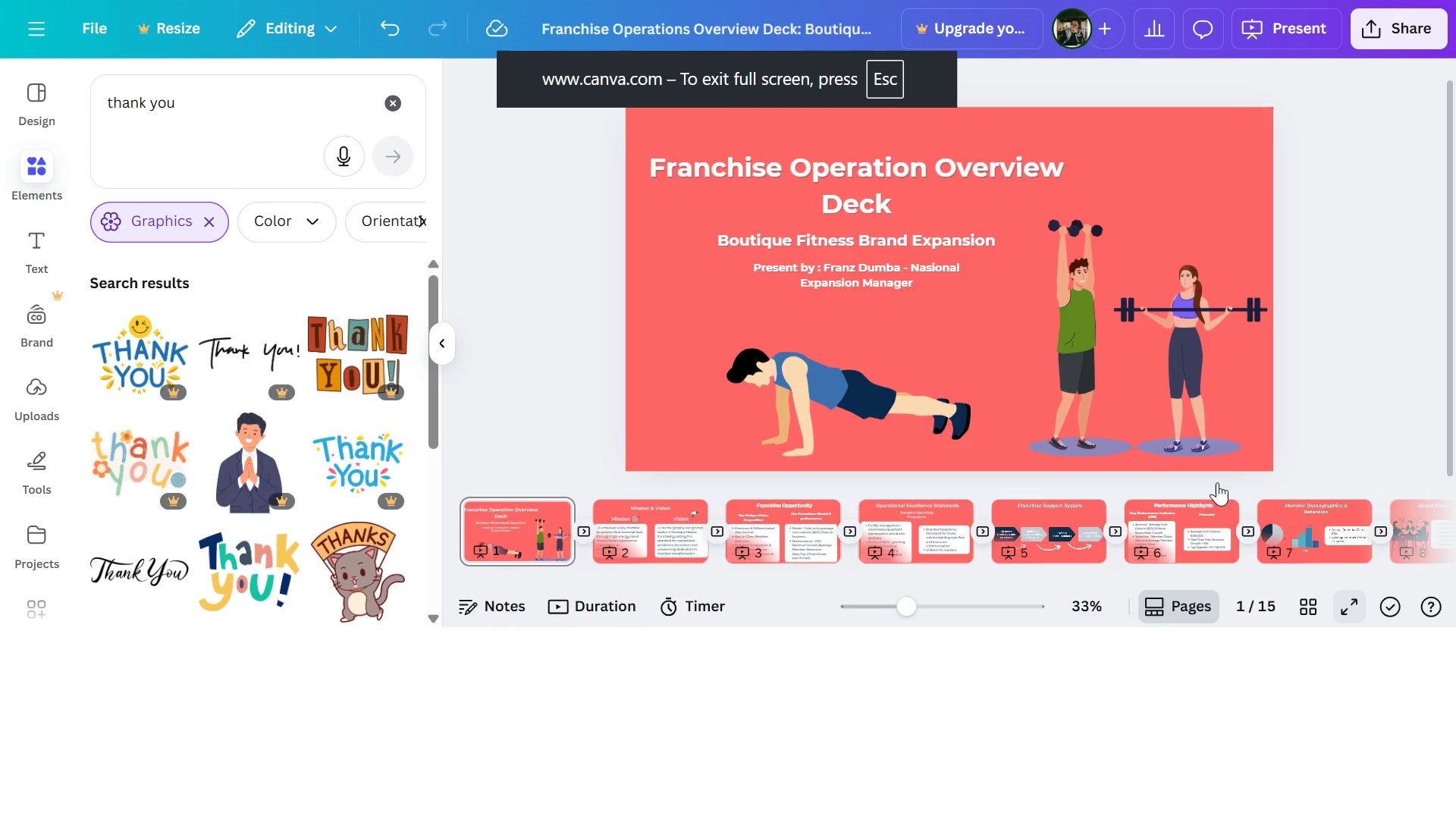 
mouse_move([1205, 351])
 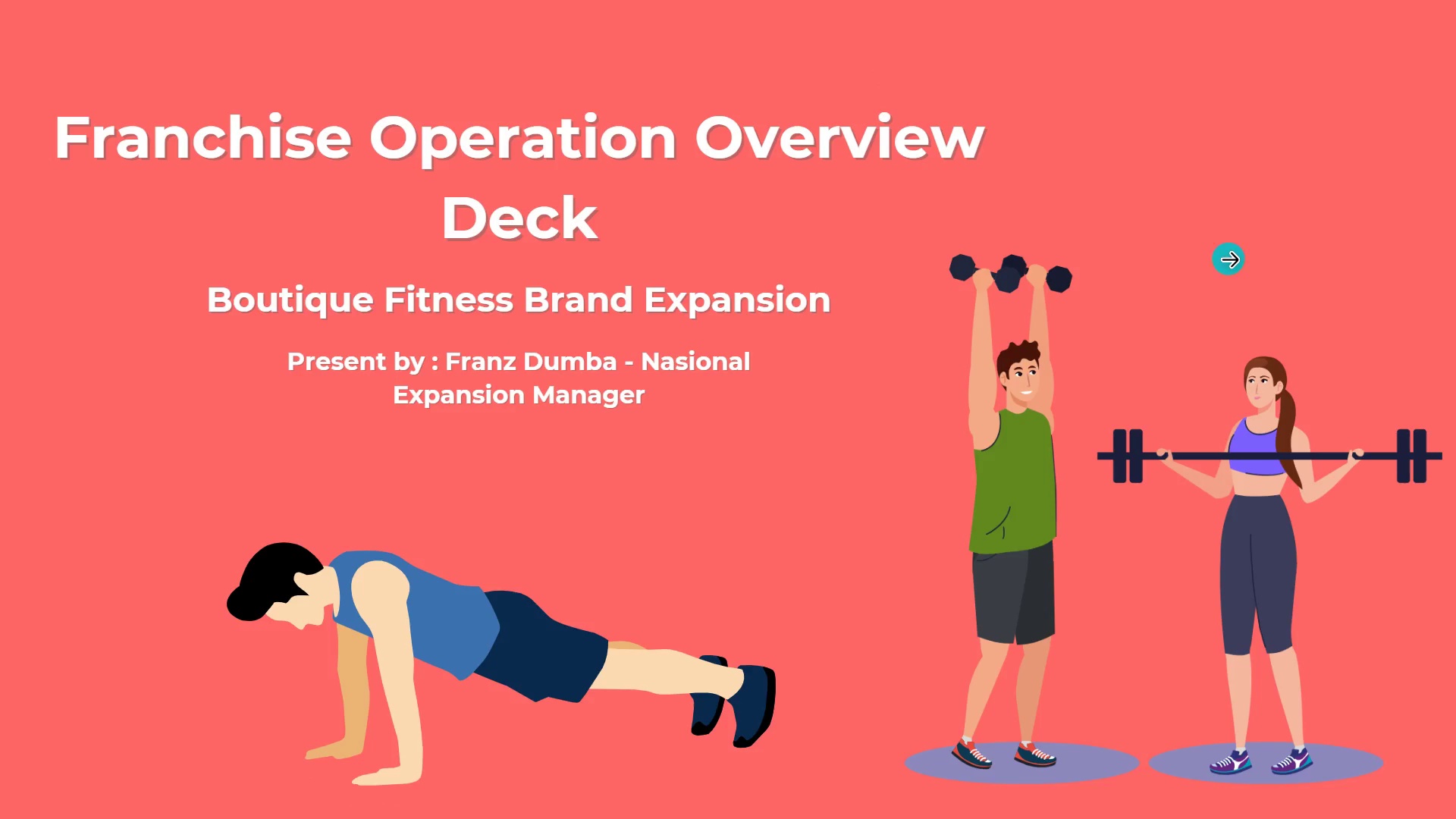 
wait(5.58)
 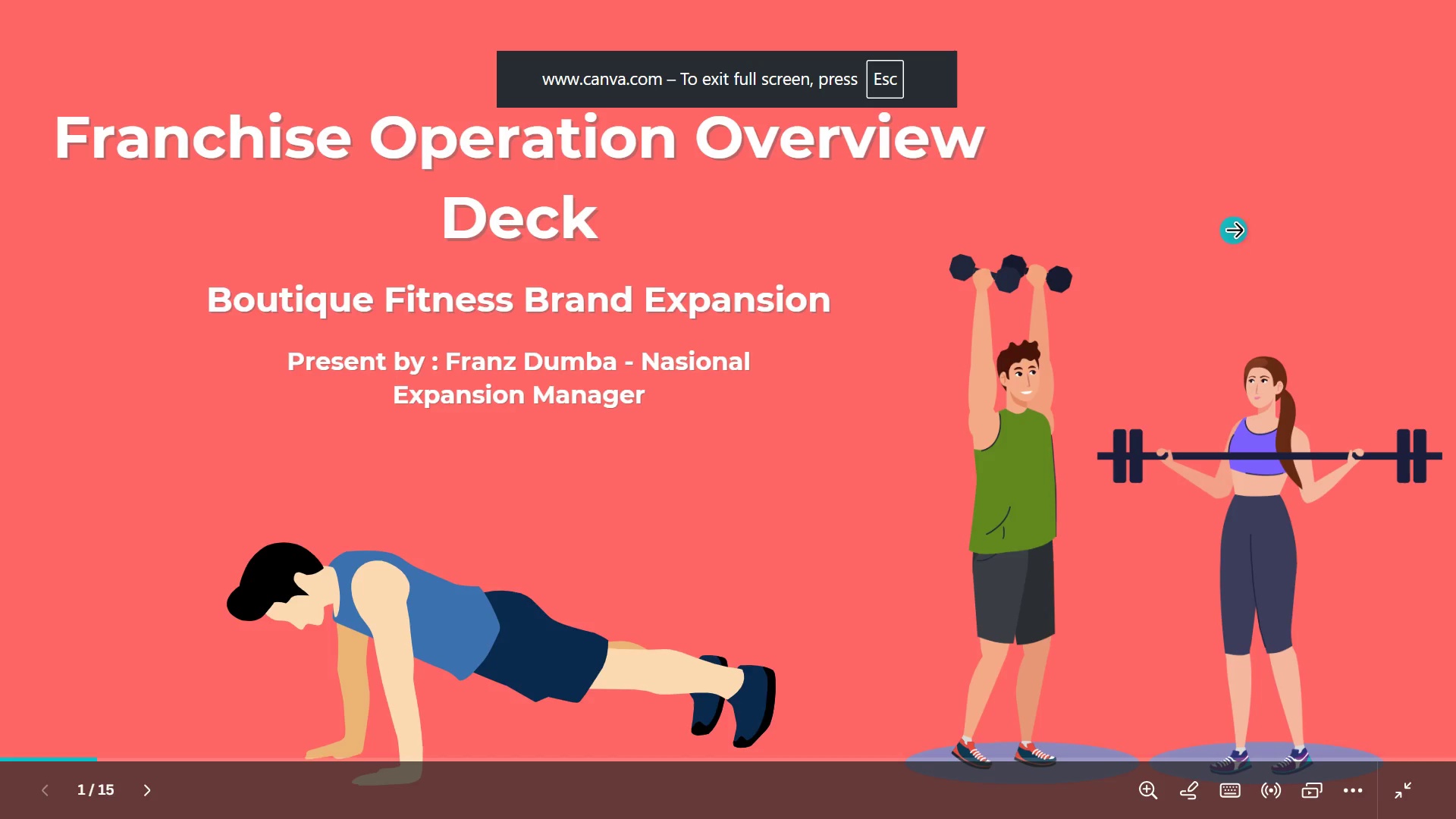 
left_click([1229, 259])
 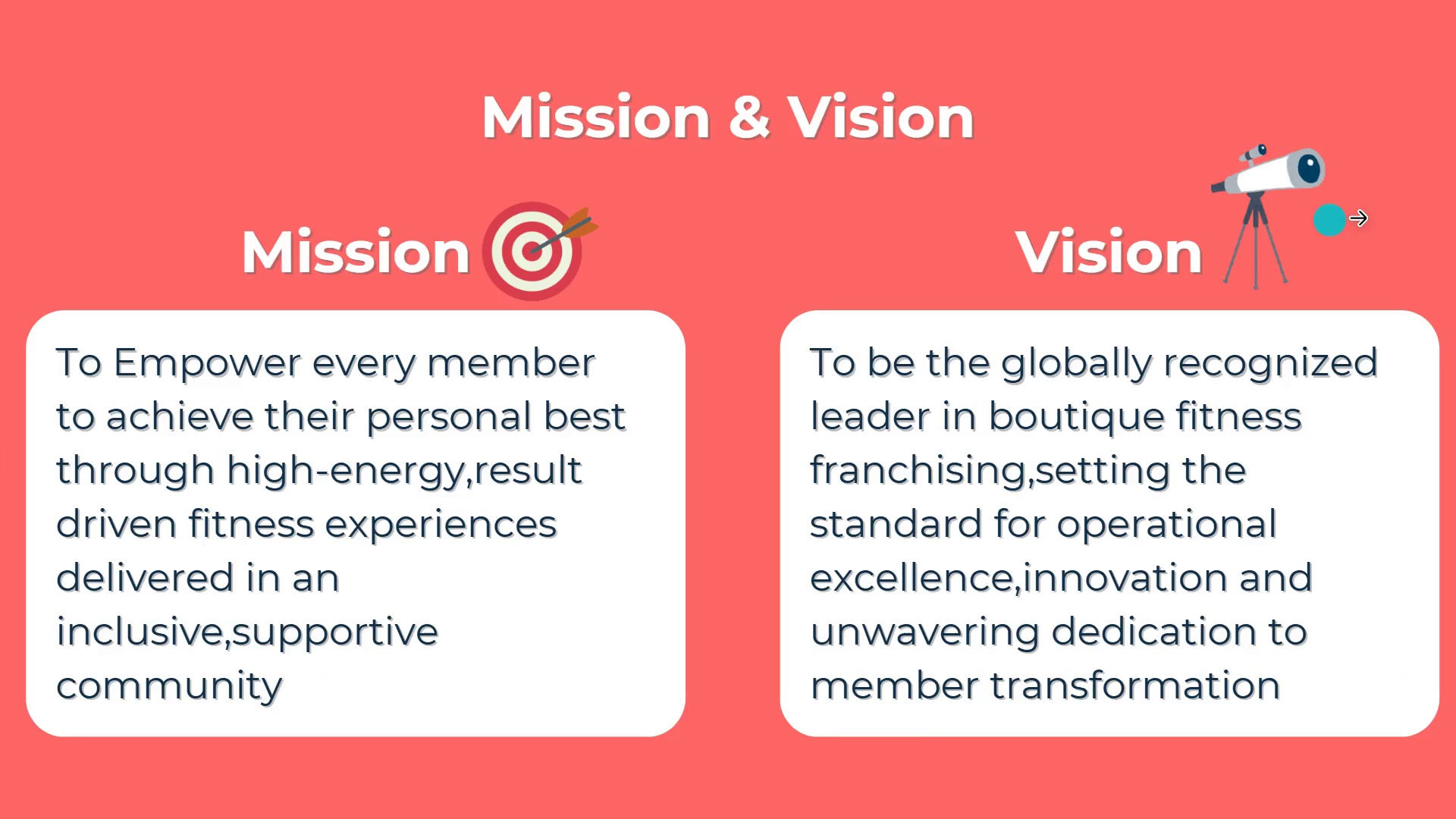 
left_click([1360, 217])
 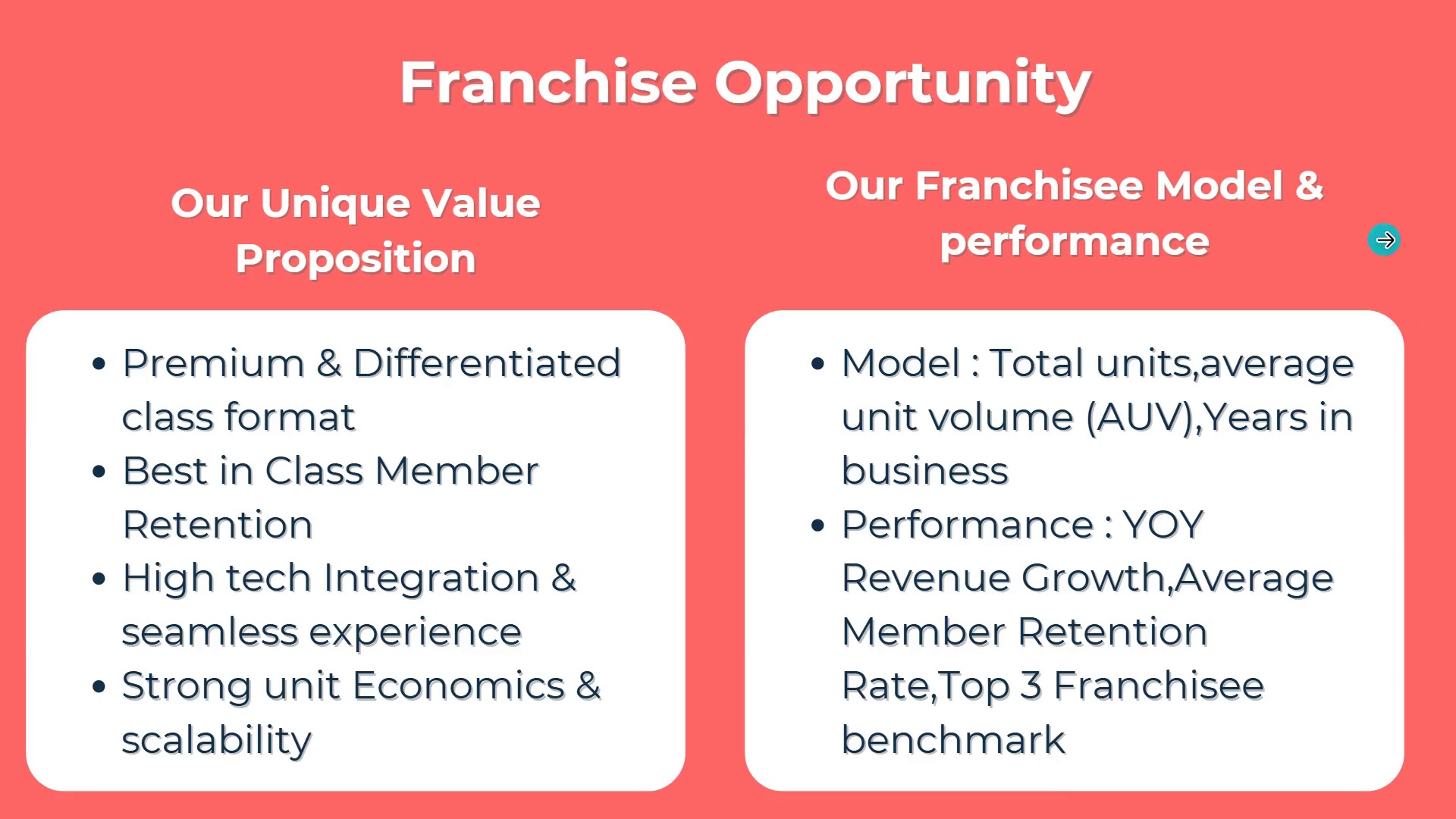 
key(Backquote)
 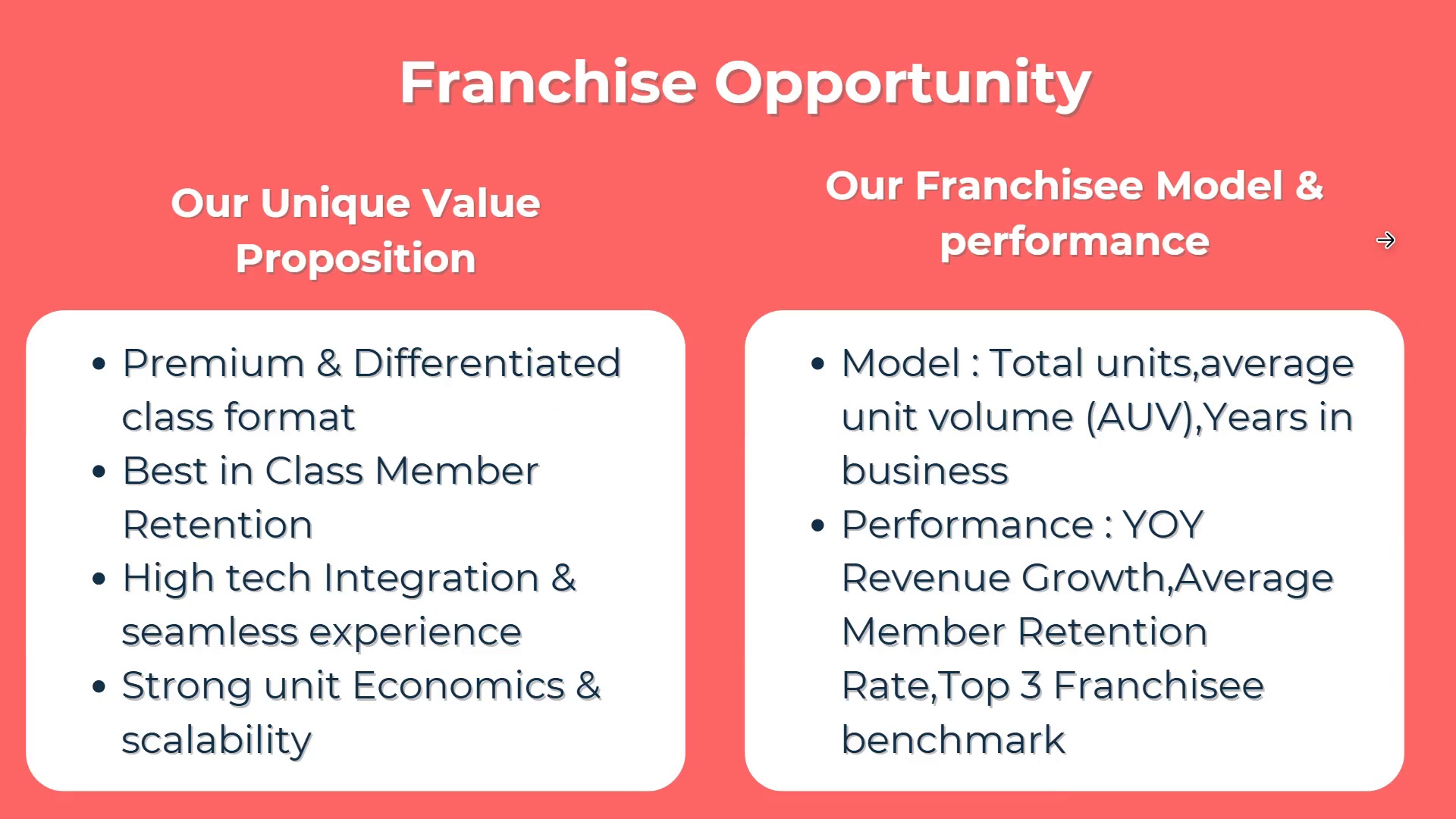 
key(Escape)
 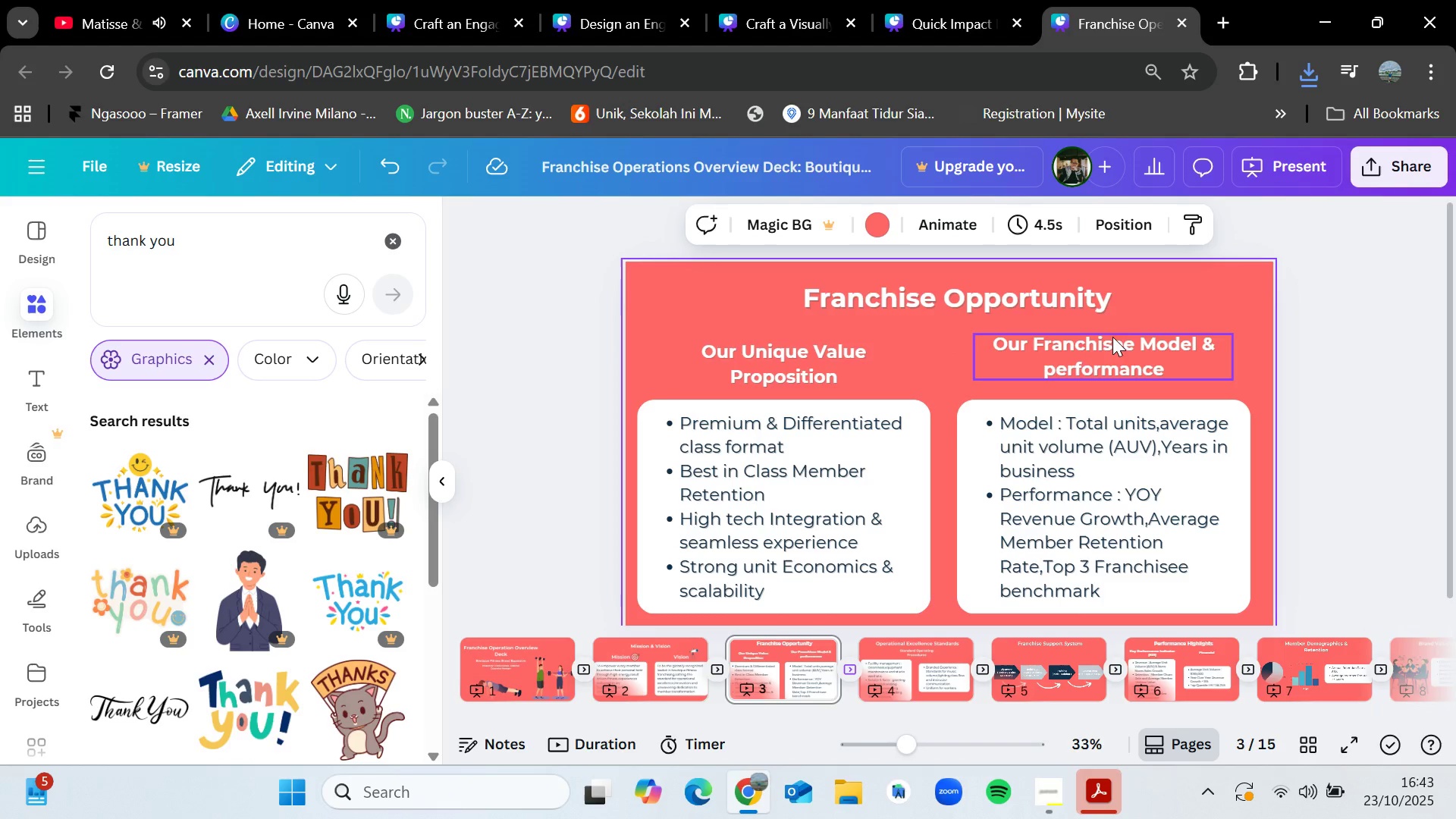 
double_click([1126, 343])
 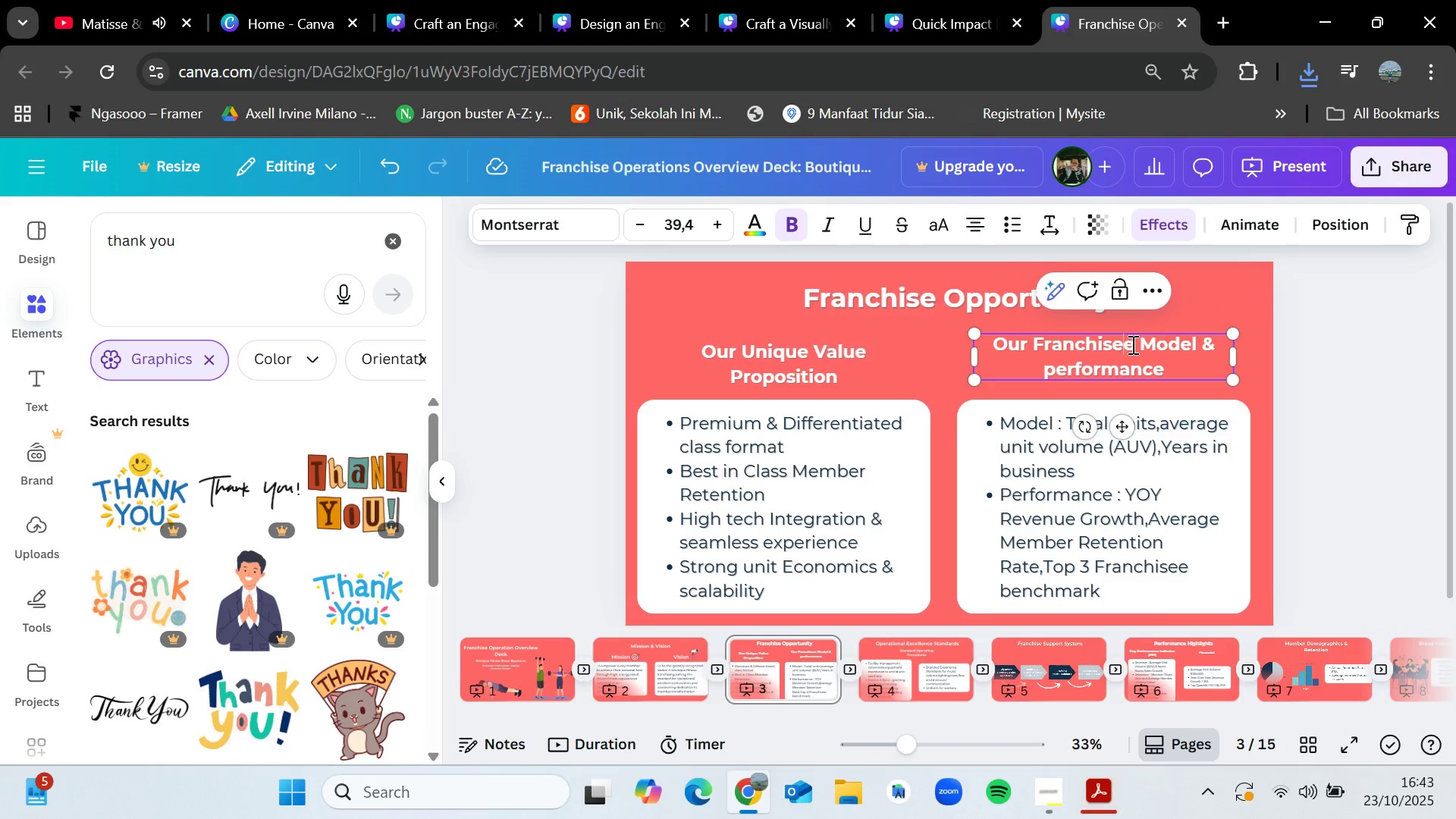 
triple_click([1131, 344])
 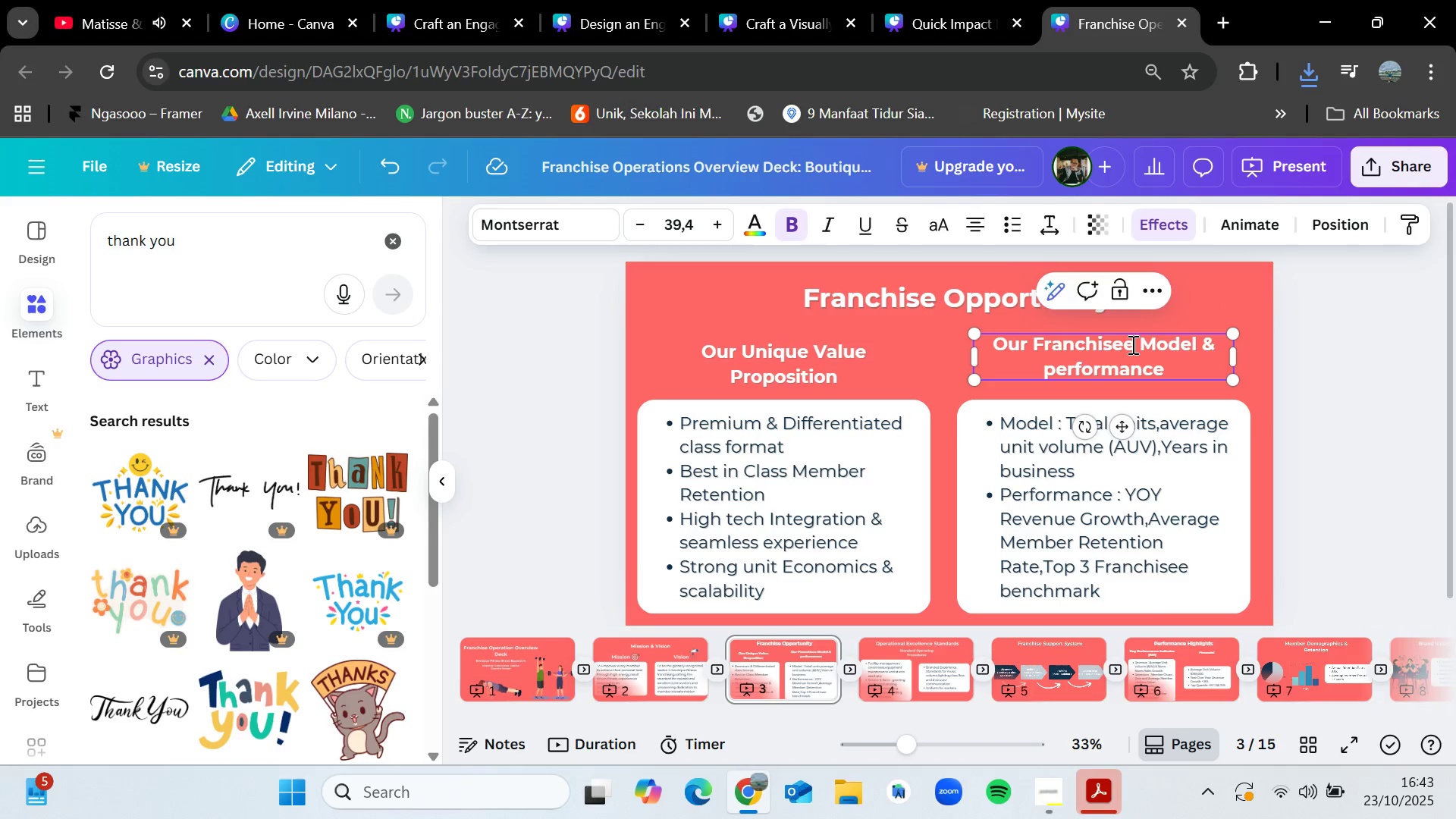 
key(Backspace)
 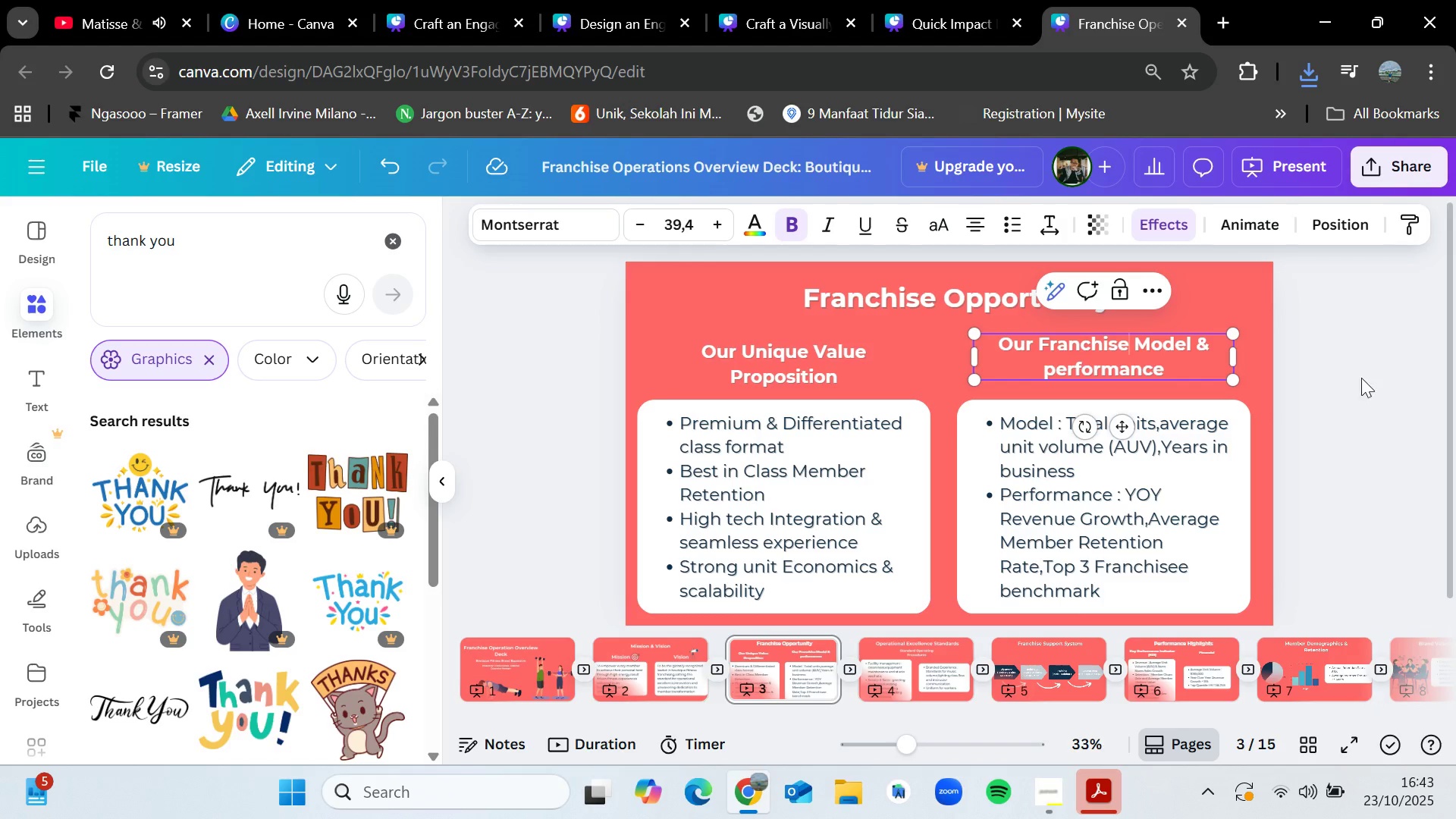 
left_click([1361, 378])
 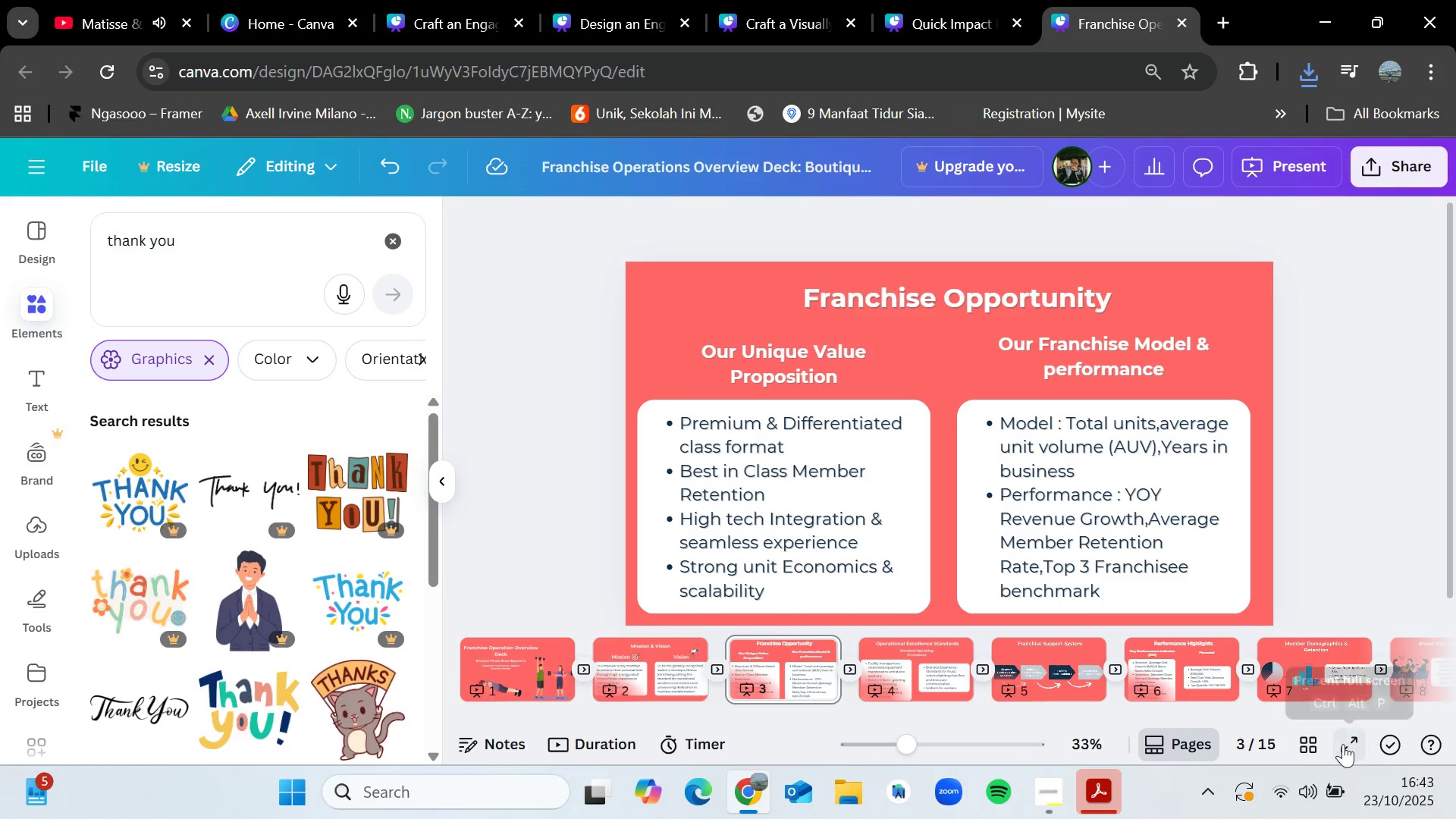 
left_click([1343, 744])
 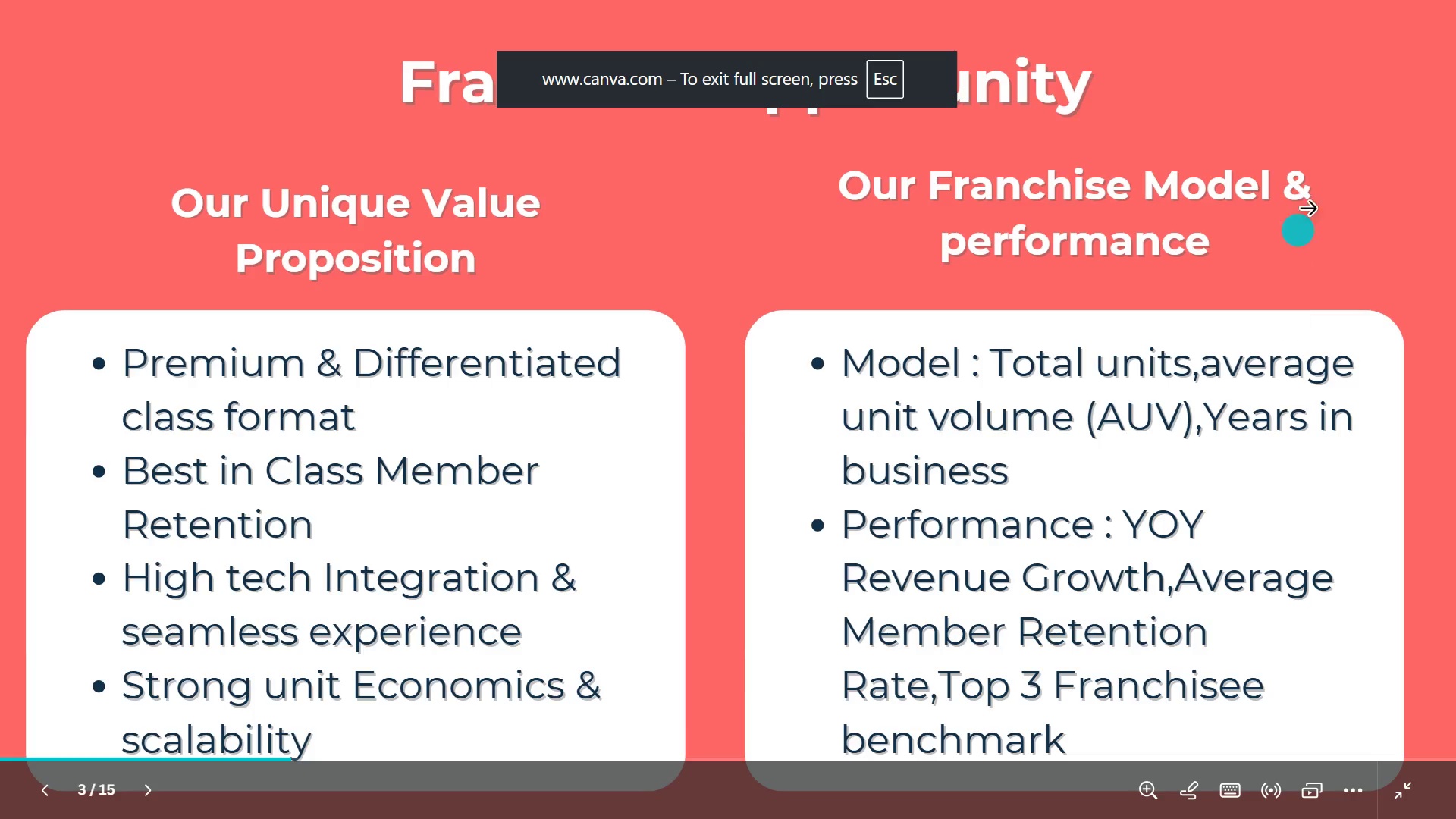 
left_click_drag(start_coordinate=[1310, 206], to_coordinate=[1309, 214])
 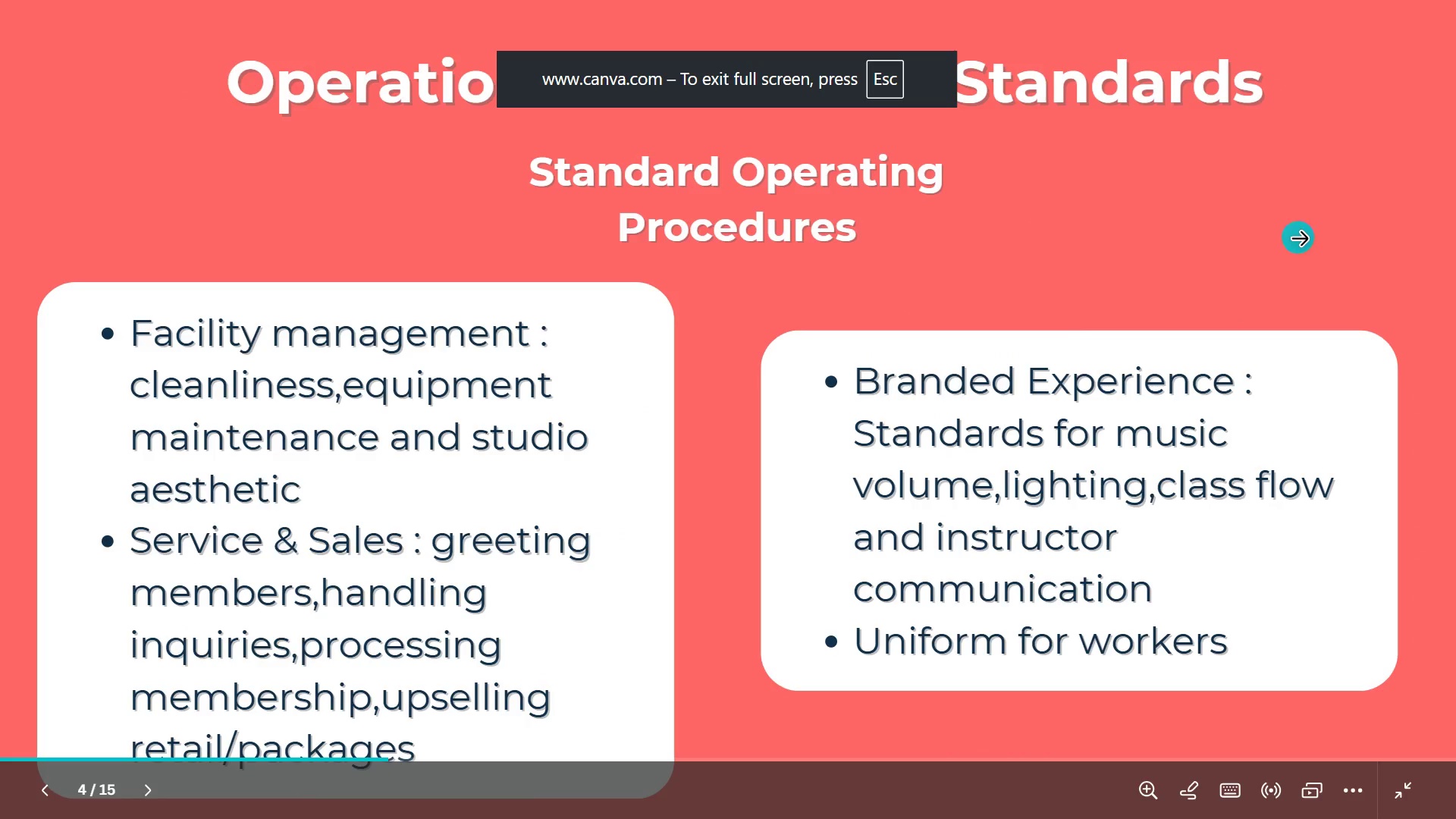 
left_click([1299, 238])